 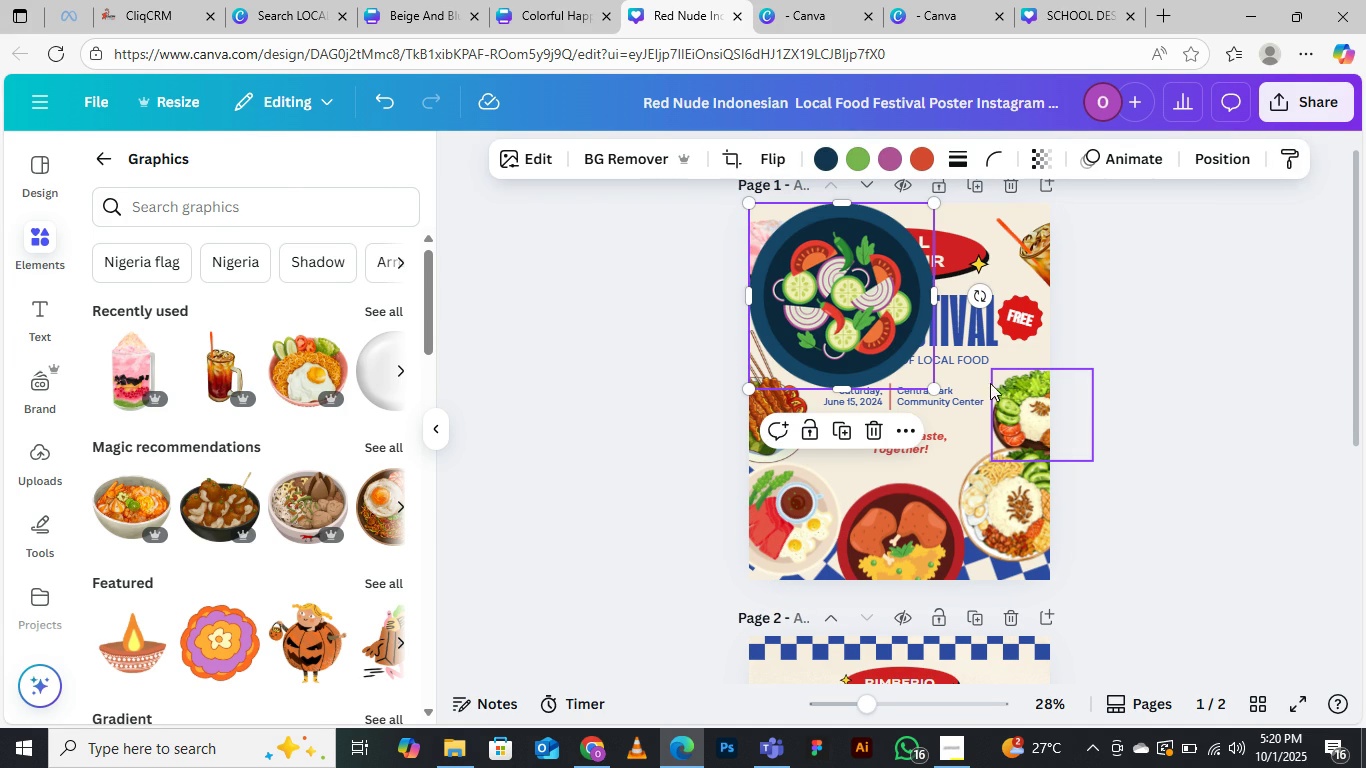 
mouse_move([808, 277])
 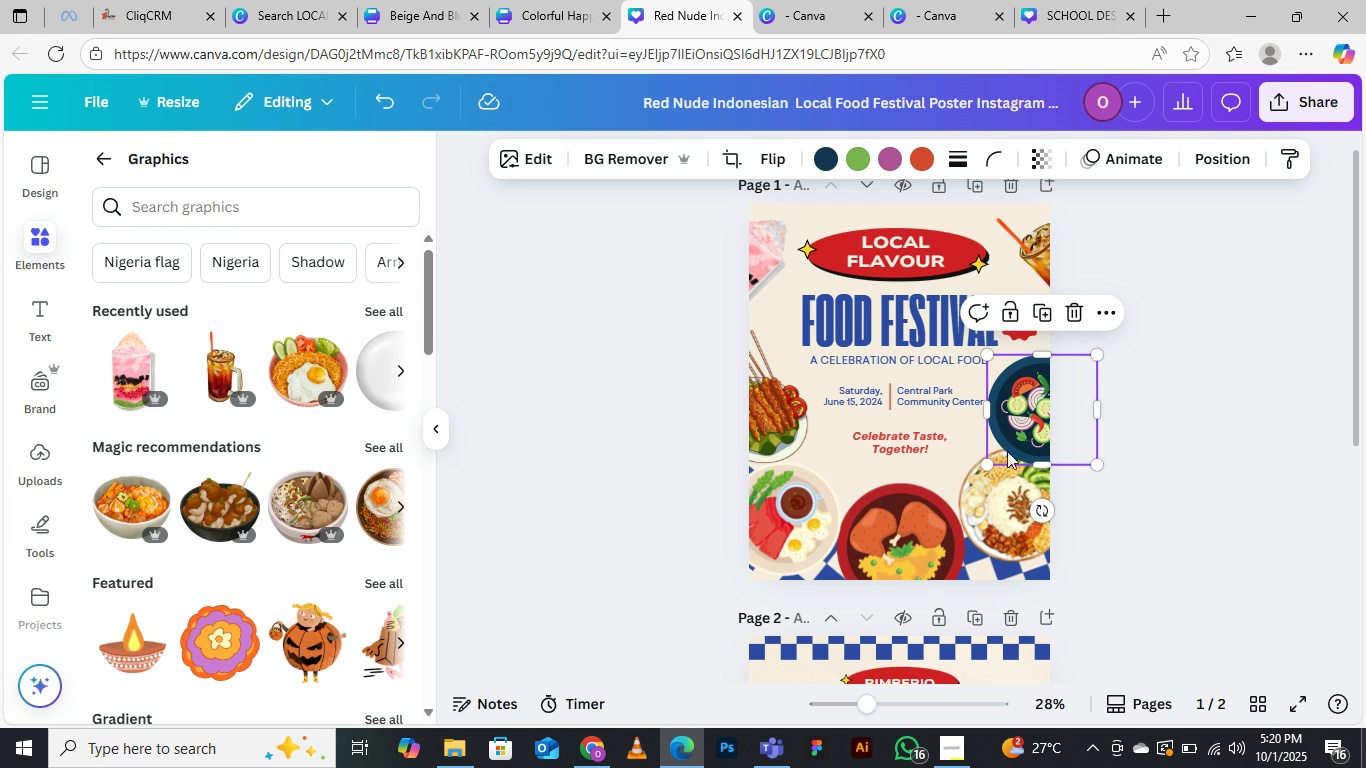 
wait(23.93)
 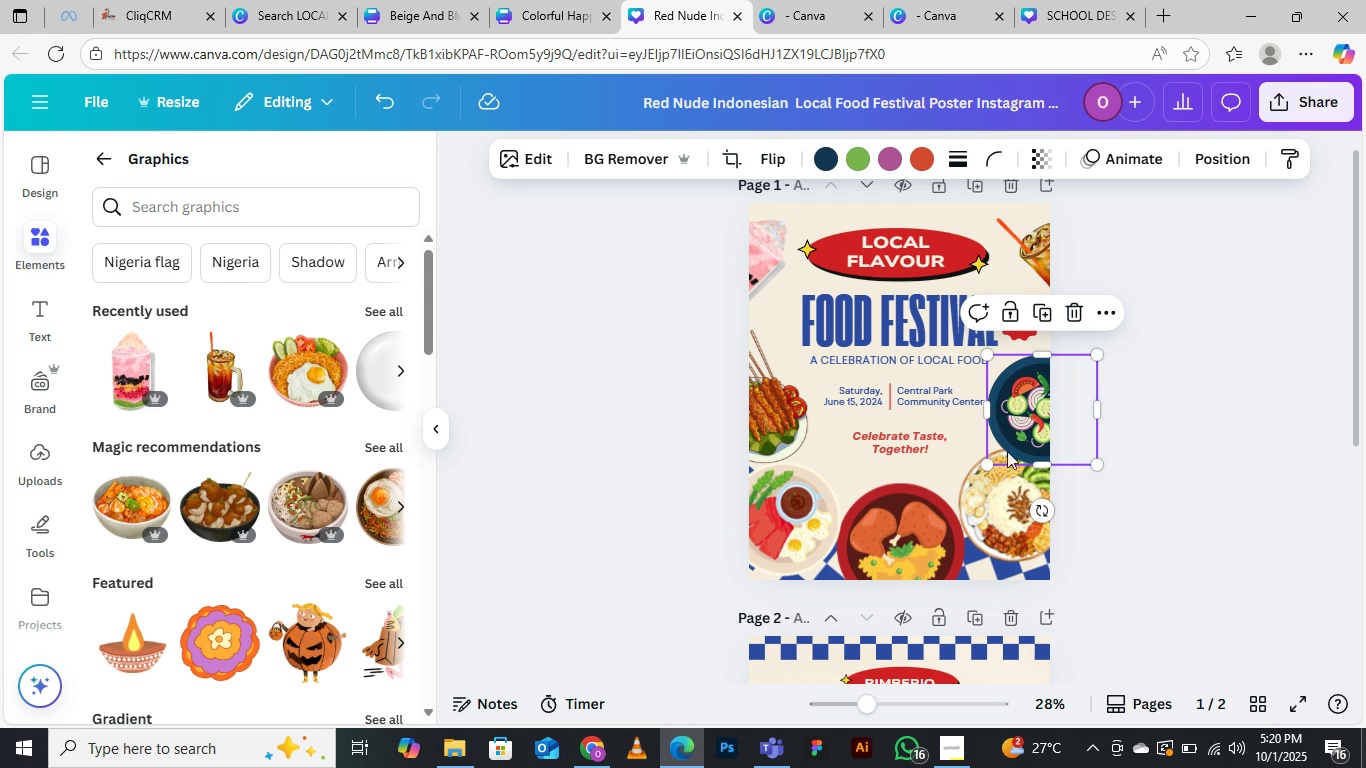 
left_click([829, 151])
 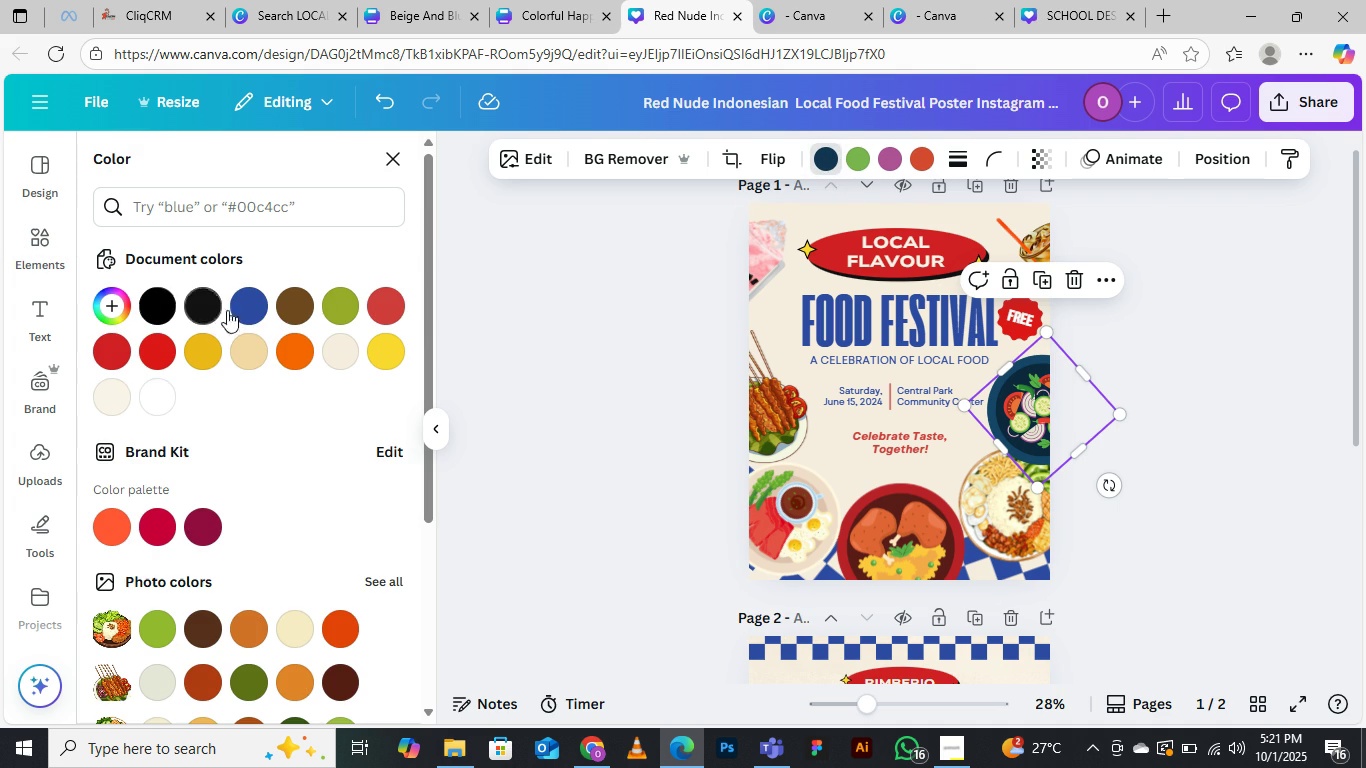 
left_click([256, 301])
 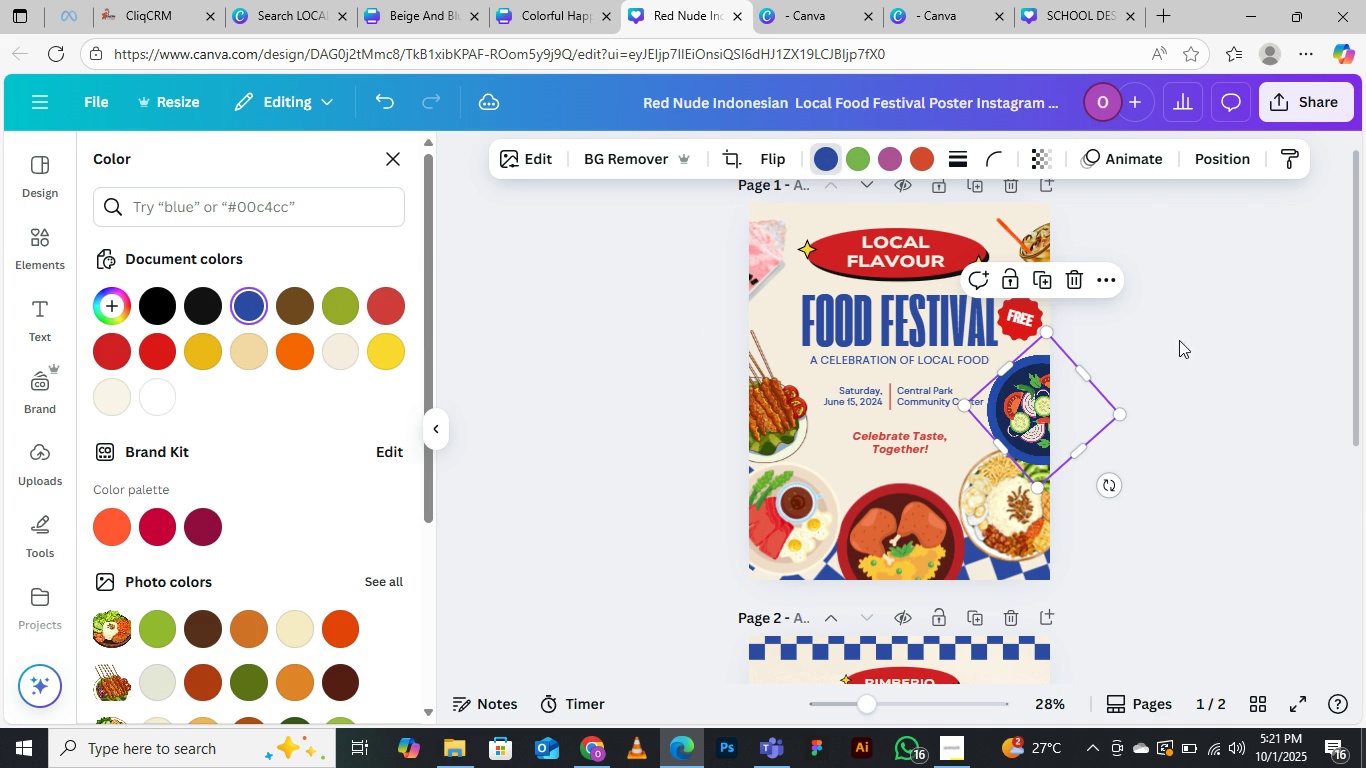 
left_click([1203, 329])
 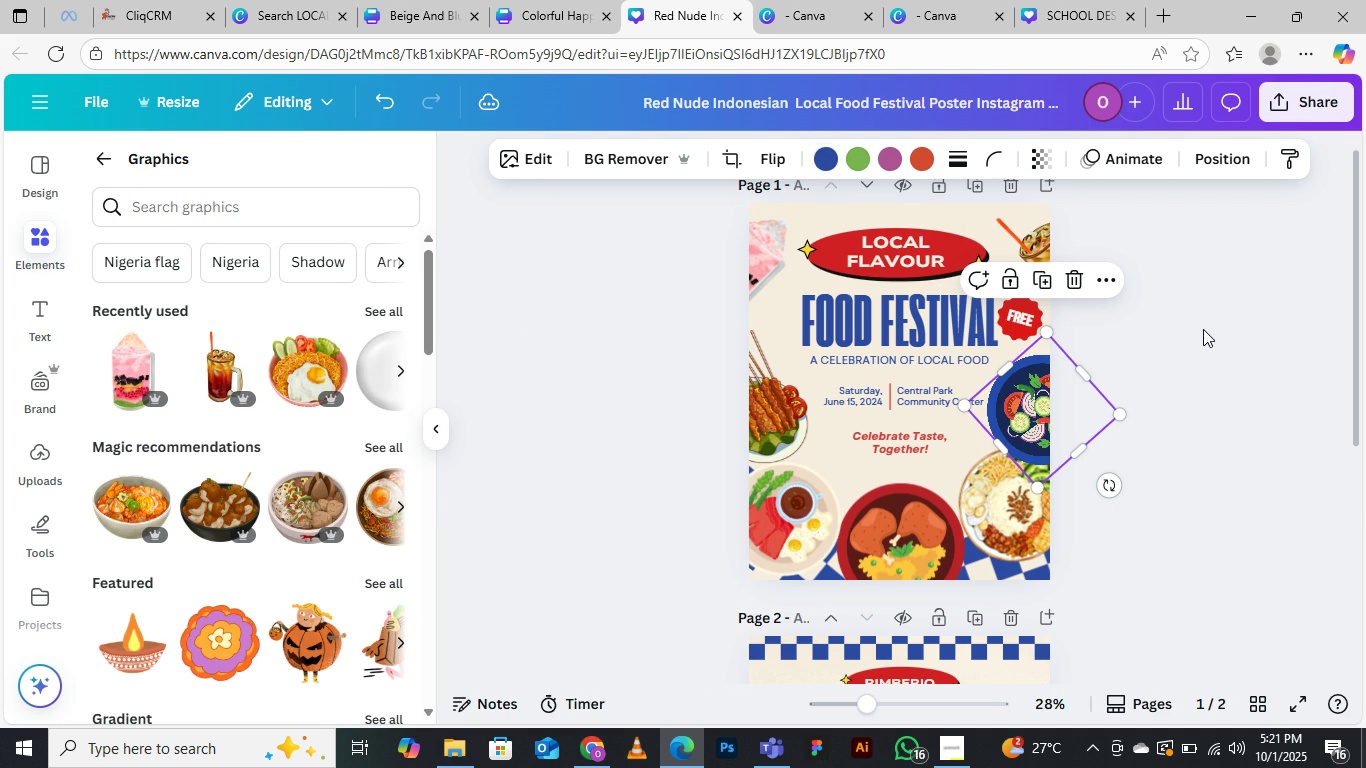 
left_click([1203, 329])
 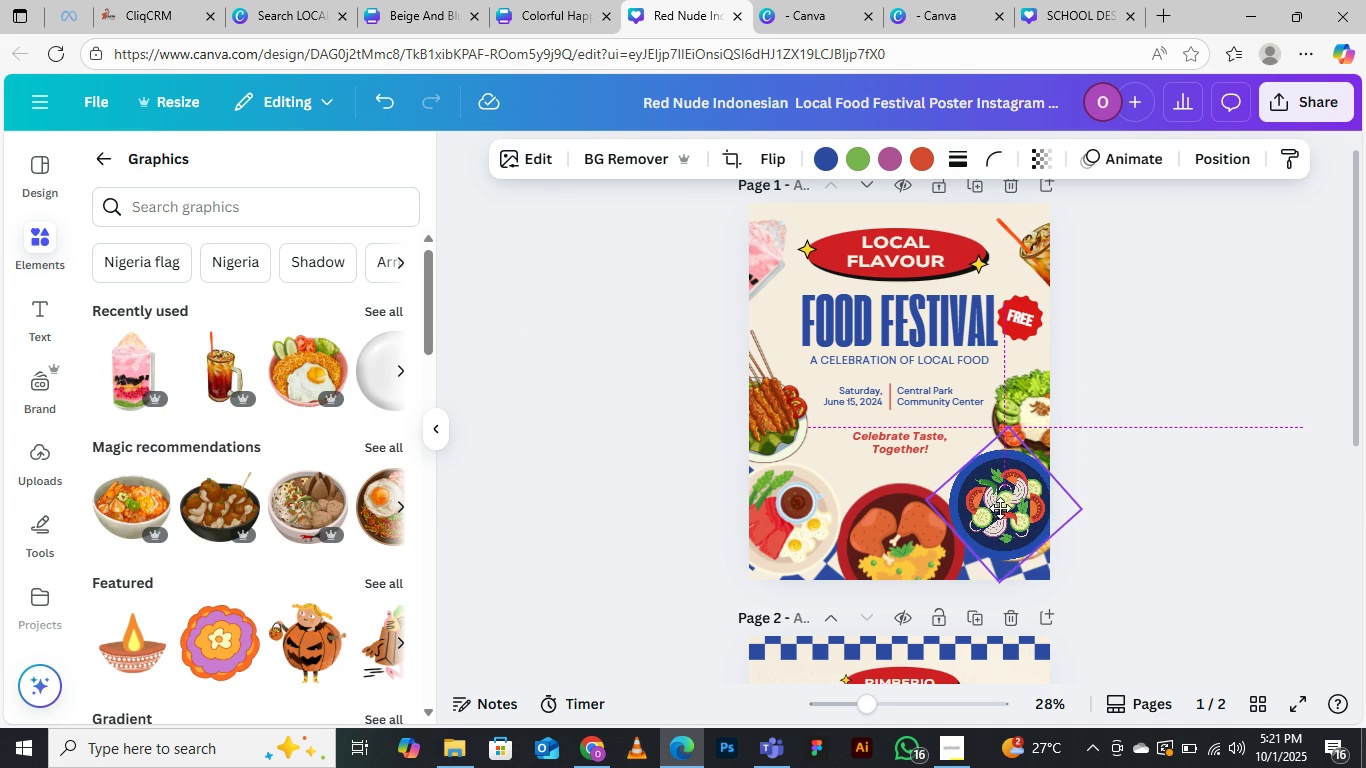 
wait(10.19)
 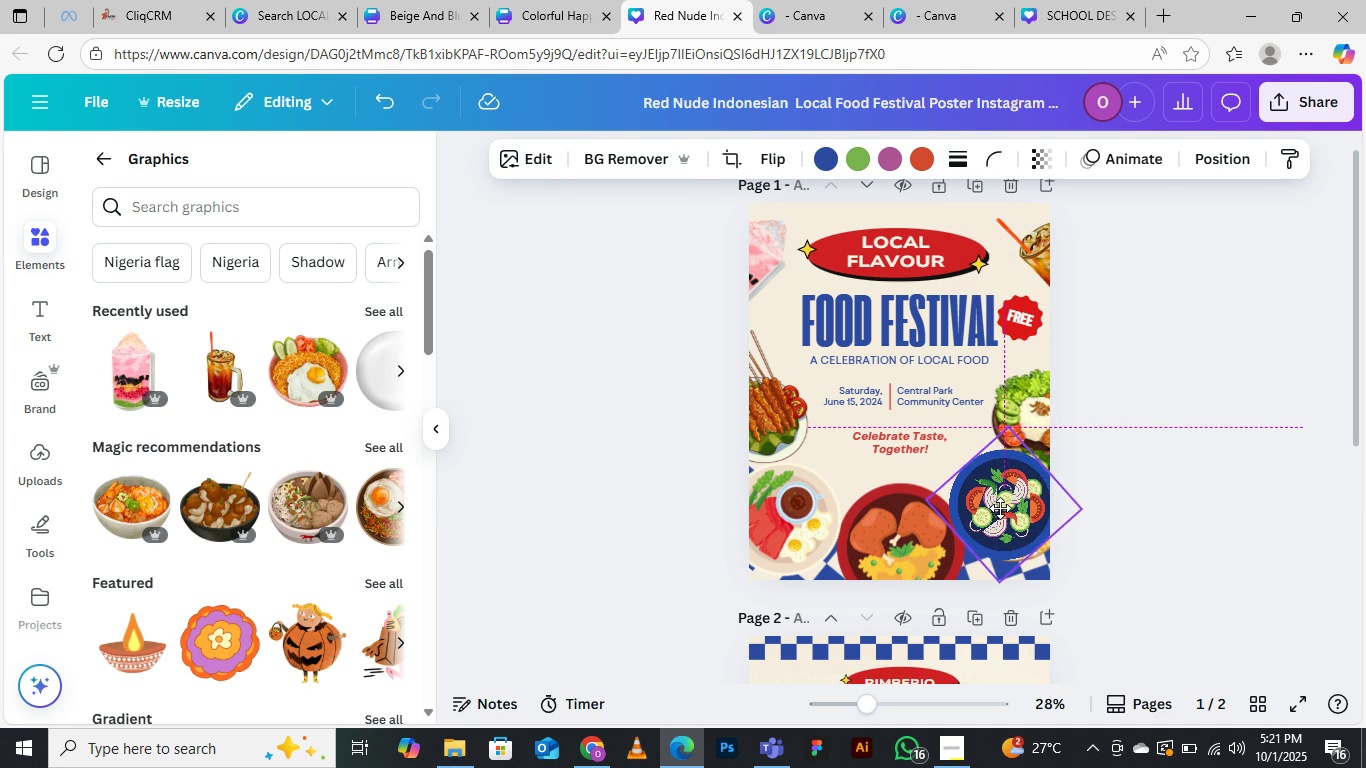 
left_click([1016, 434])
 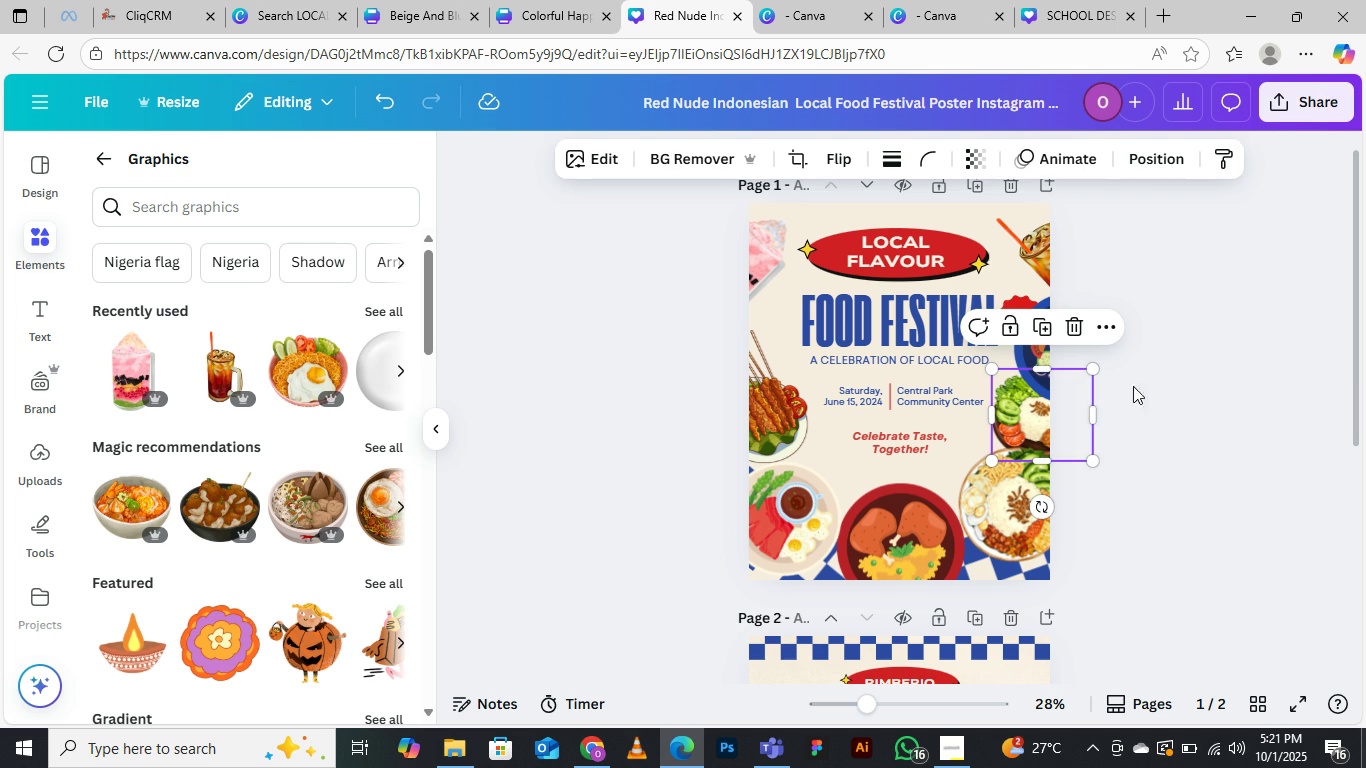 
left_click([1223, 381])
 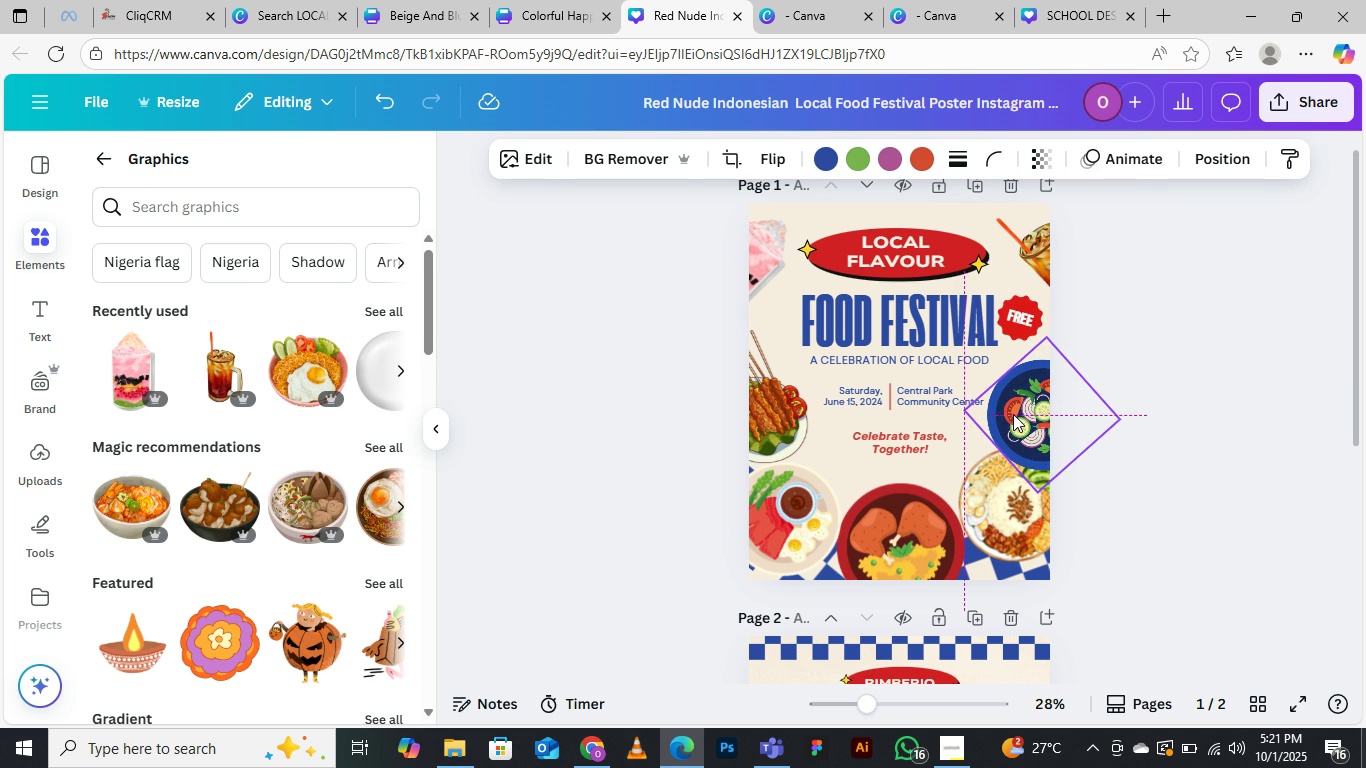 
left_click([1221, 521])
 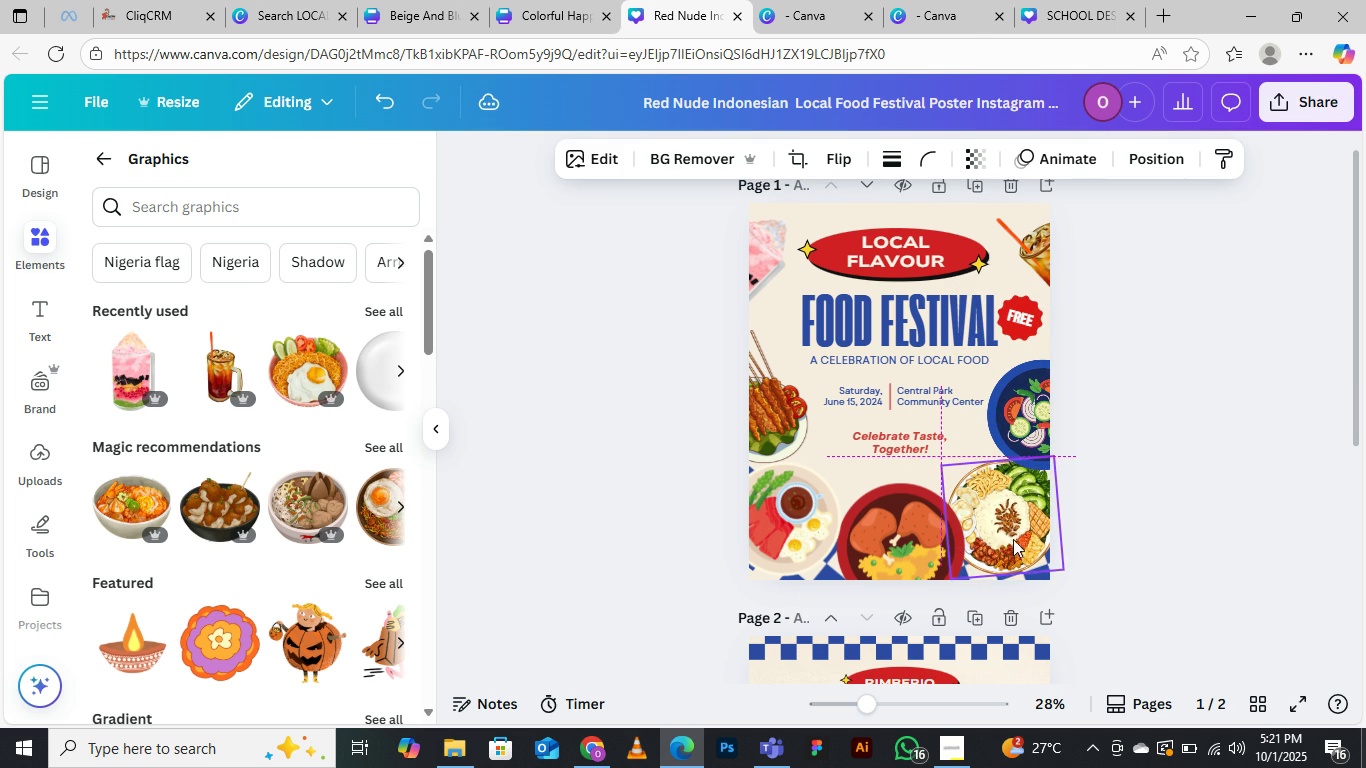 
left_click([1042, 409])